 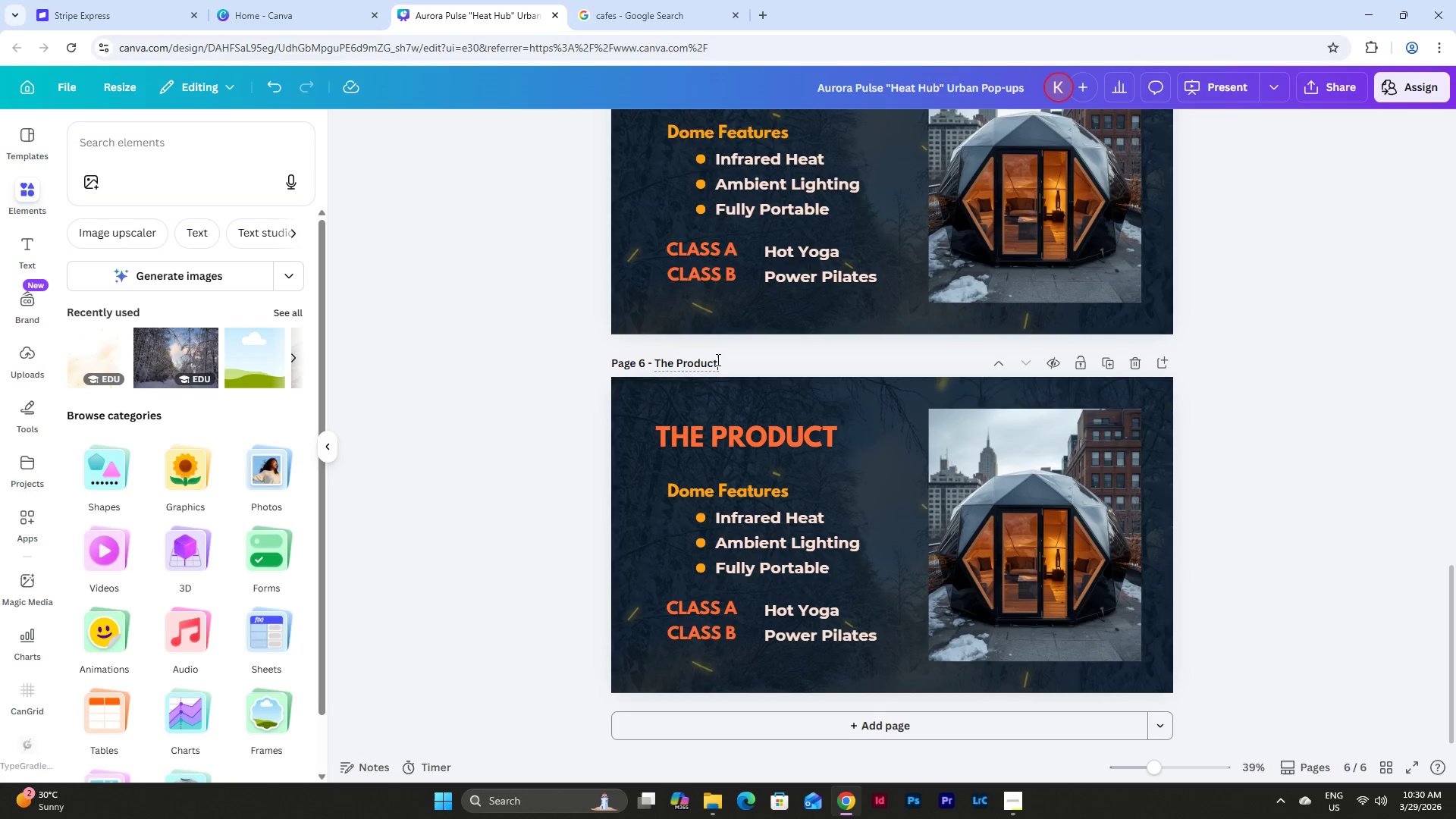 
left_click_drag(start_coordinate=[717, 359], to_coordinate=[641, 362])
 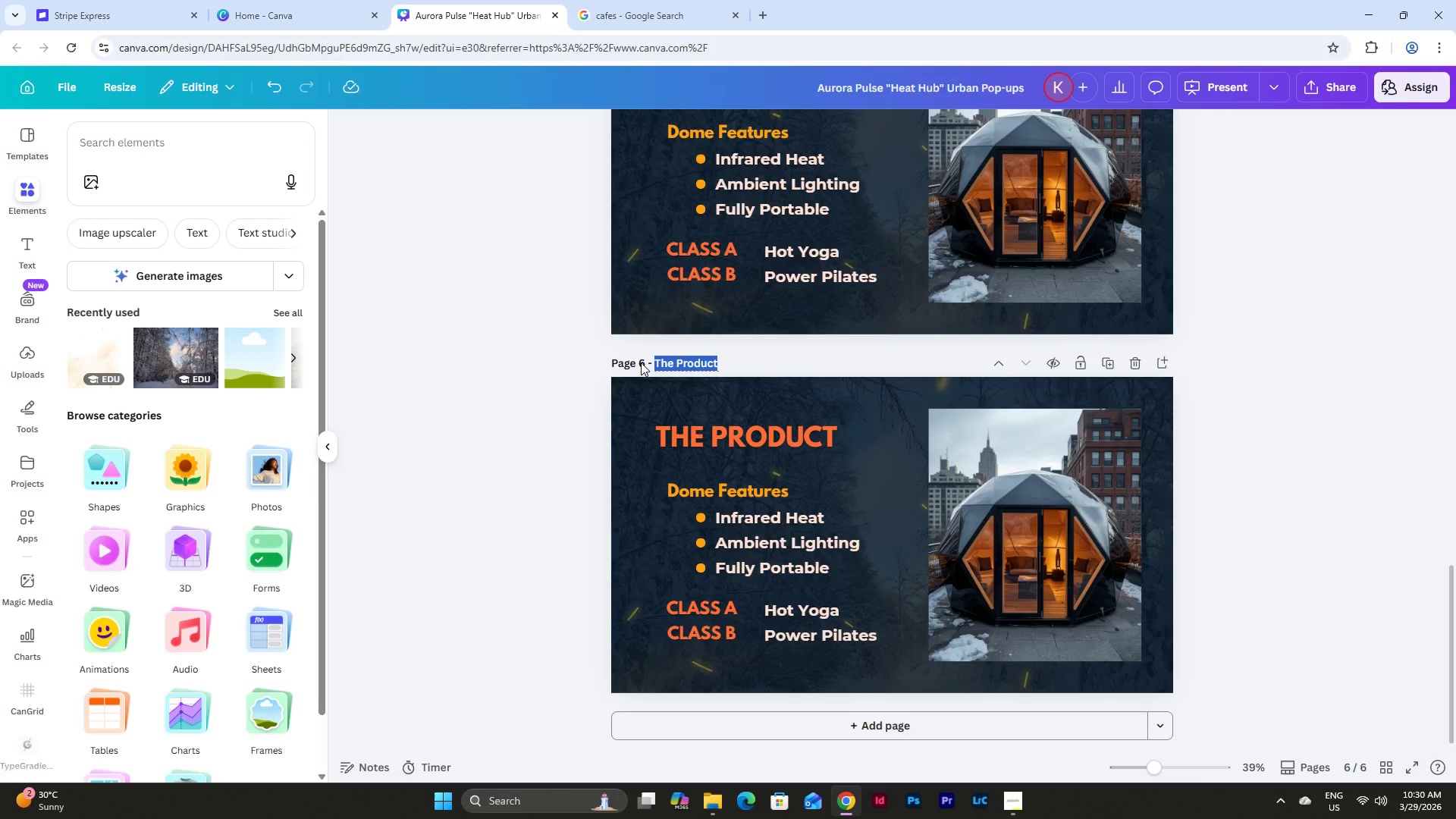 
type(Revene)
key(Backspace)
type(ue Model)
 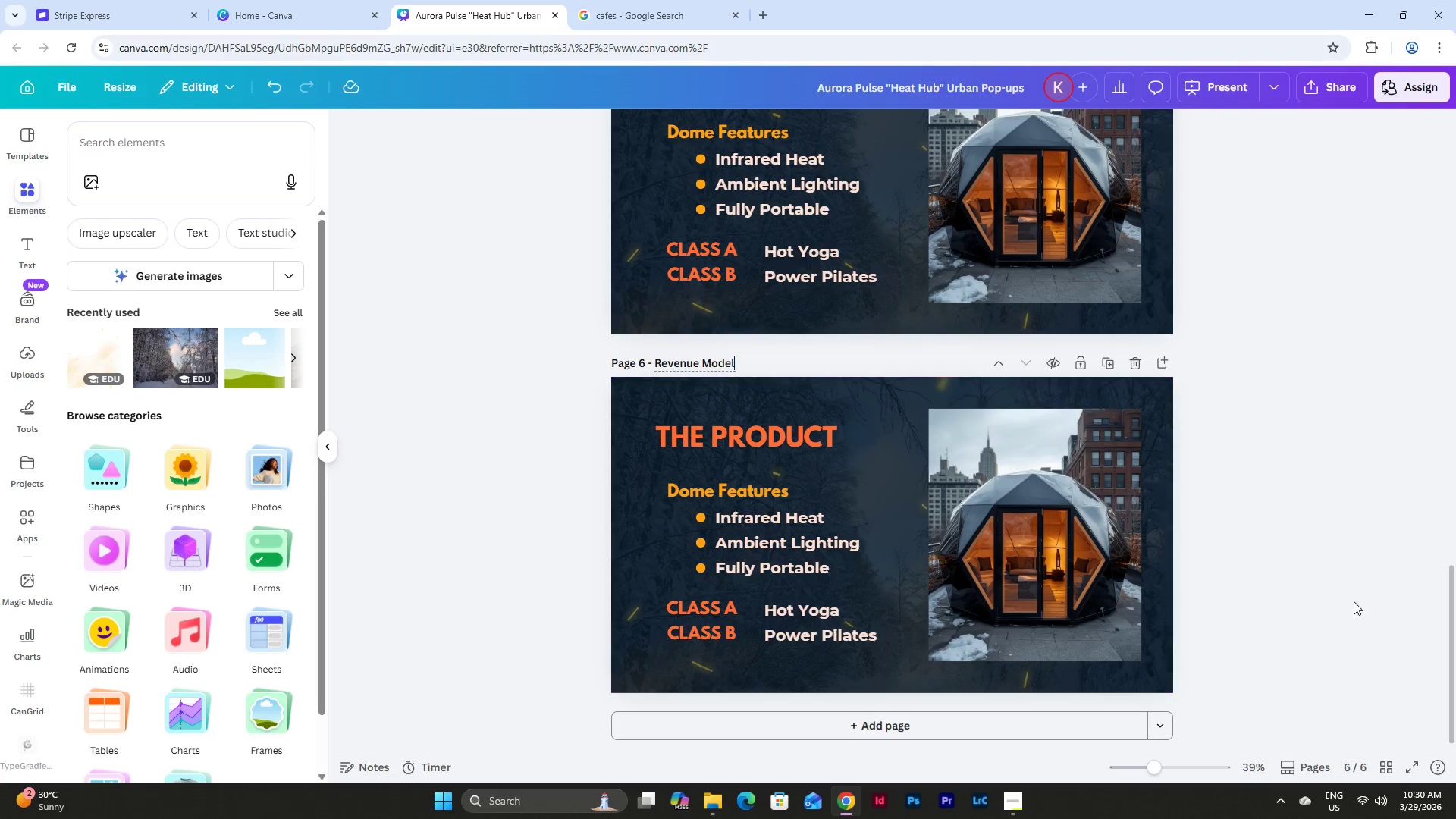 
left_click([1330, 543])
 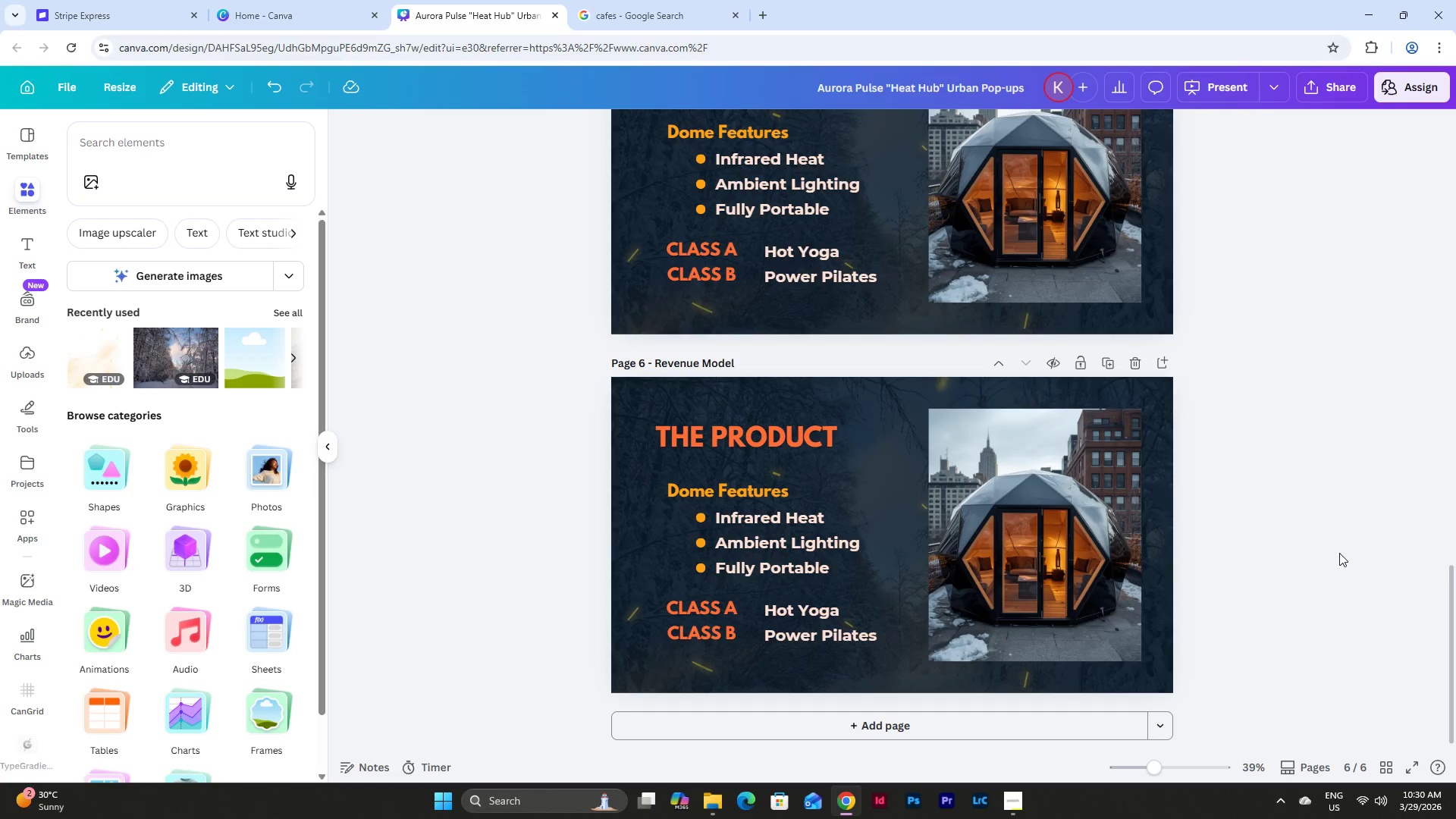 
scroll: coordinate [1331, 553], scroll_direction: up, amount: 3.0
 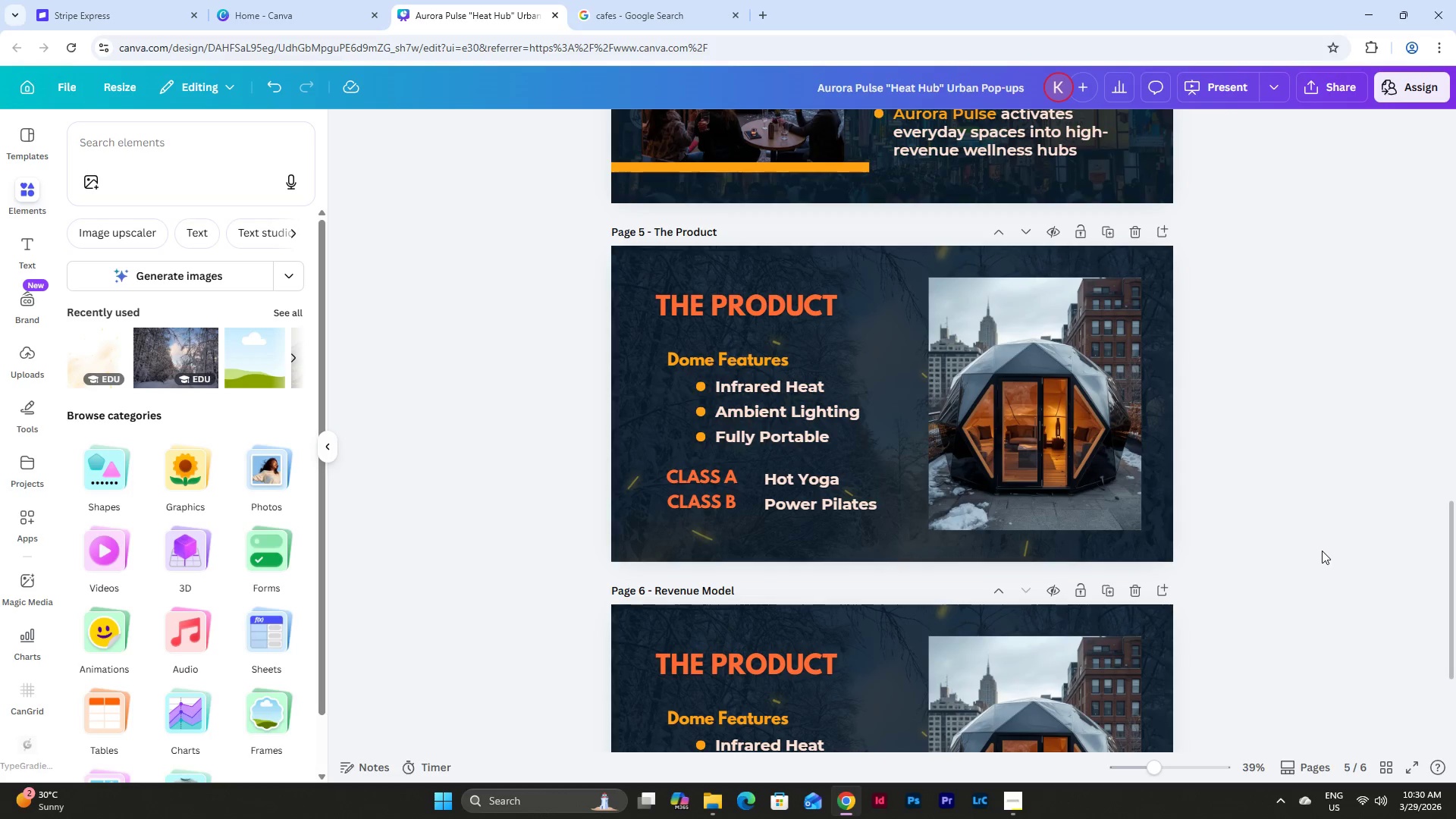 
scroll: coordinate [1322, 550], scroll_direction: down, amount: 6.0
 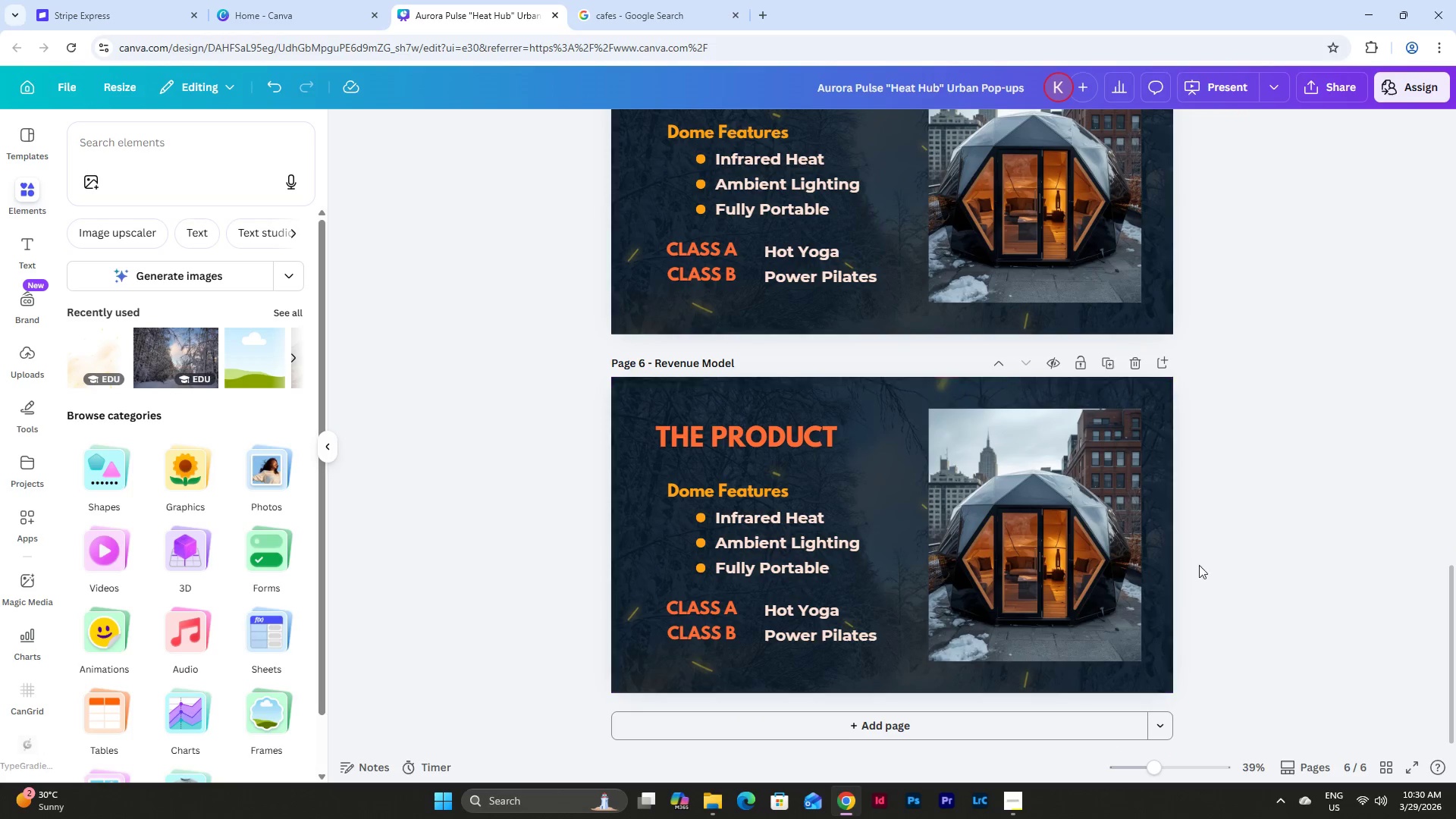 
left_click([1250, 555])
 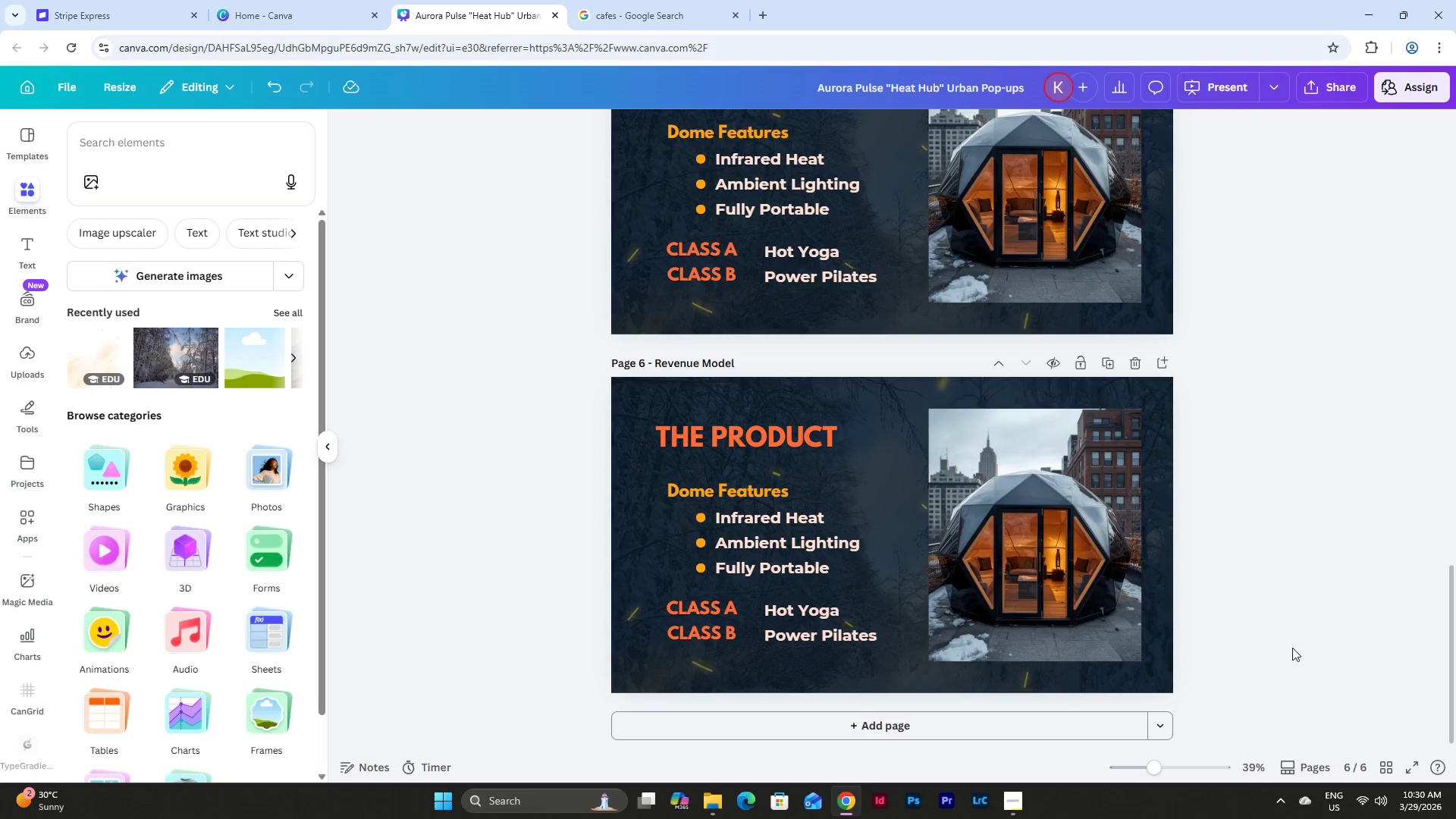 
left_click_drag(start_coordinate=[1294, 648], to_coordinate=[619, 420])
 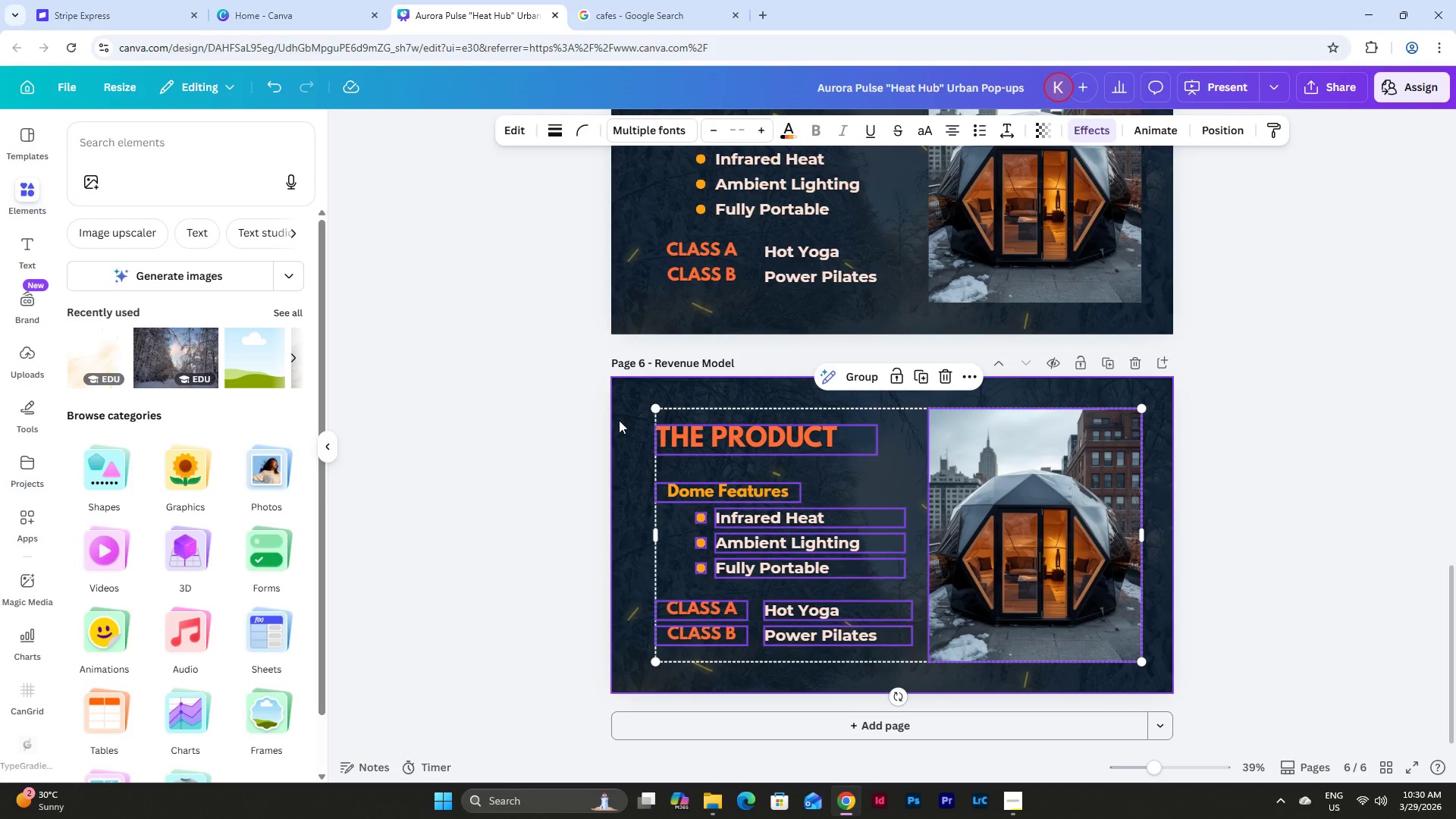 
key(Backspace)
 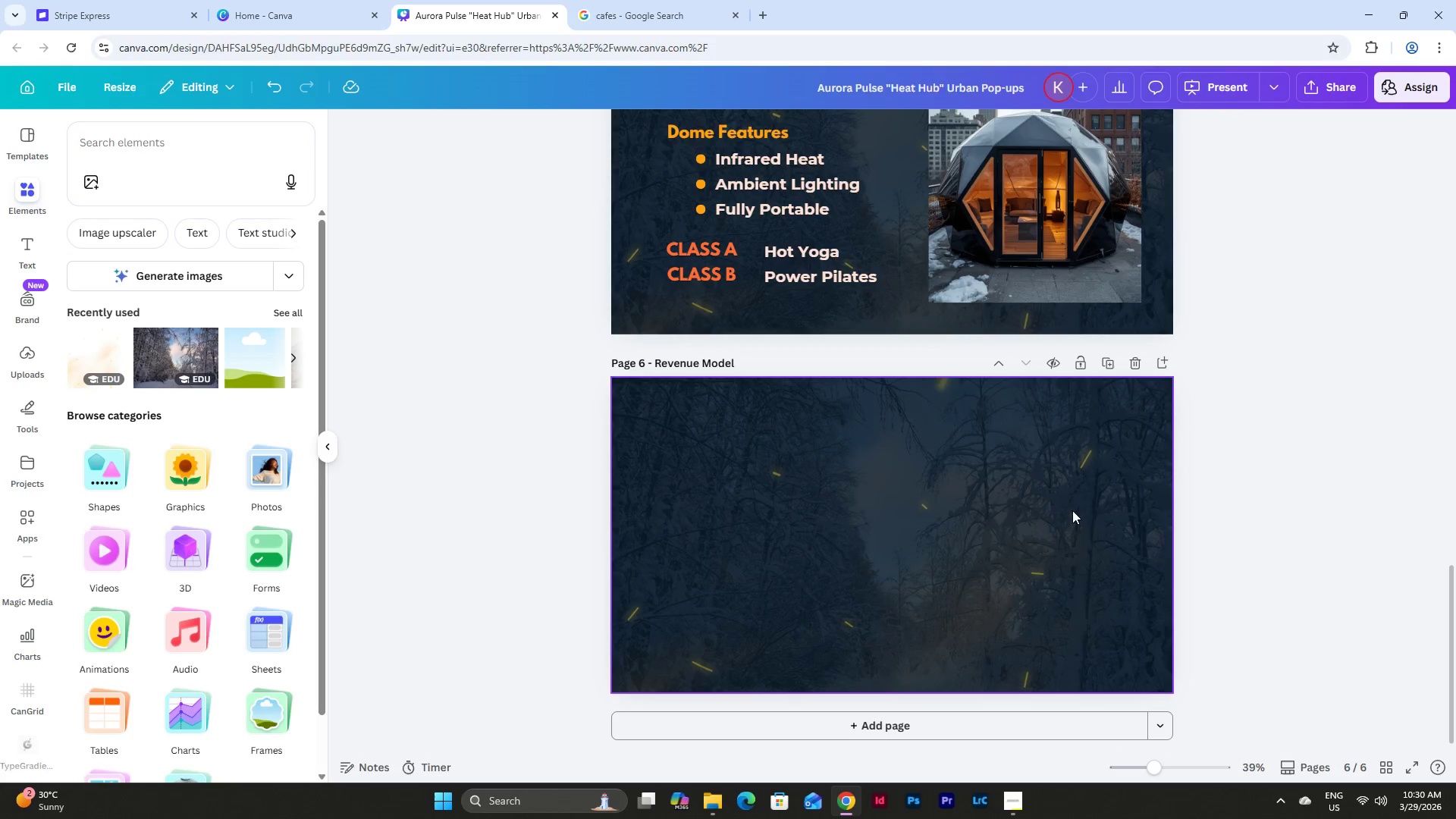 
left_click([1087, 512])
 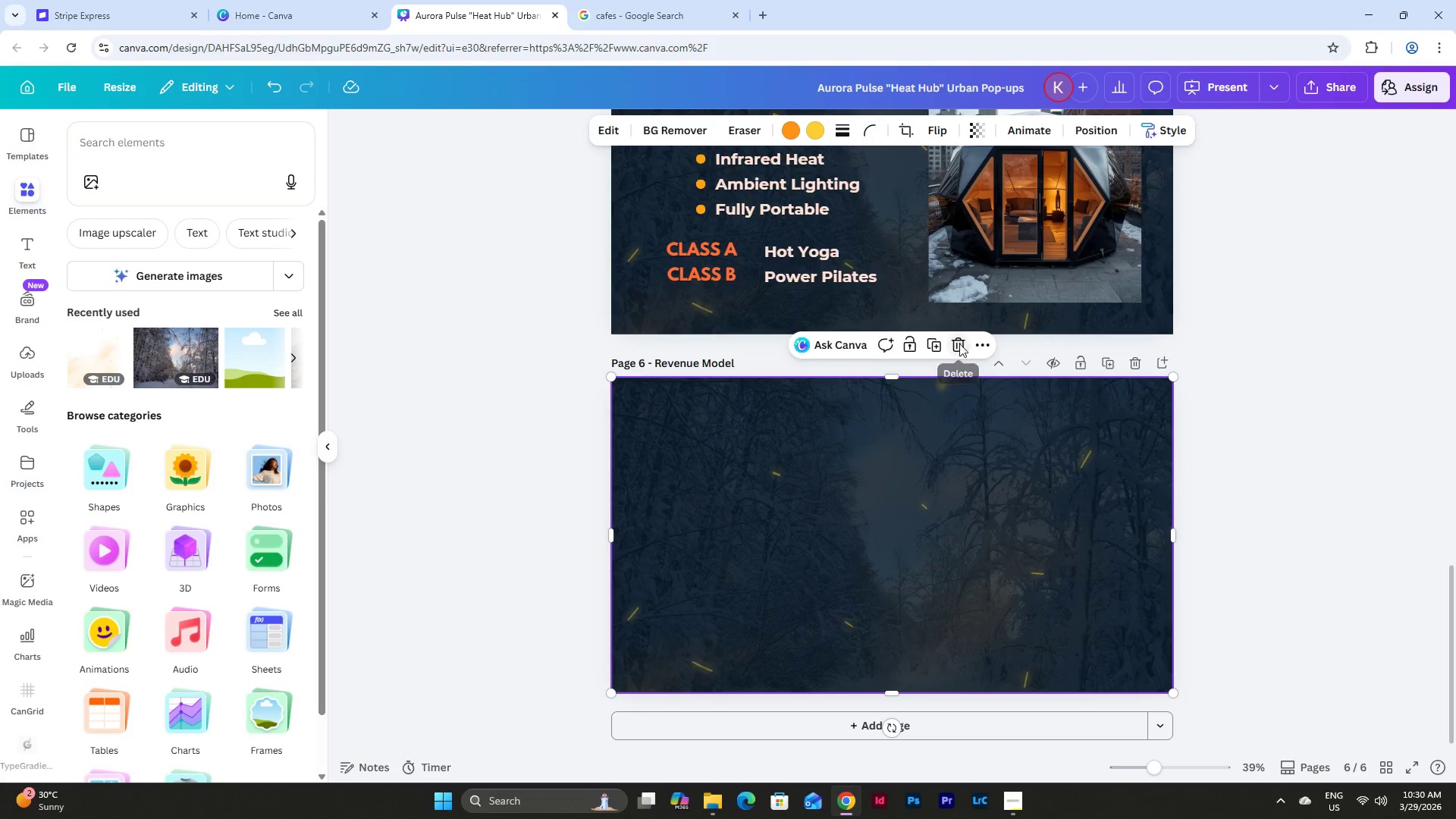 
double_click([984, 460])
 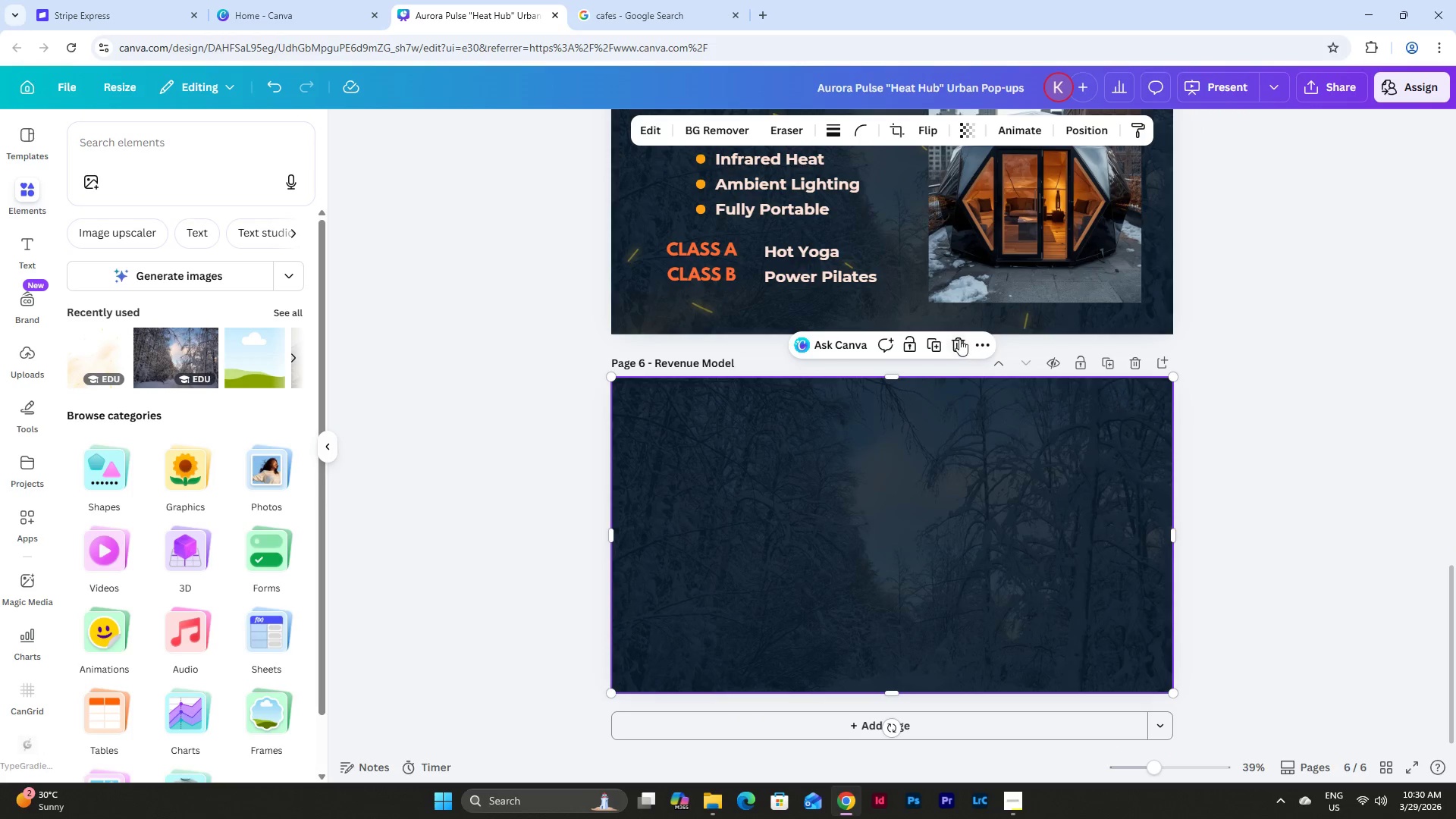 
left_click([959, 339])
 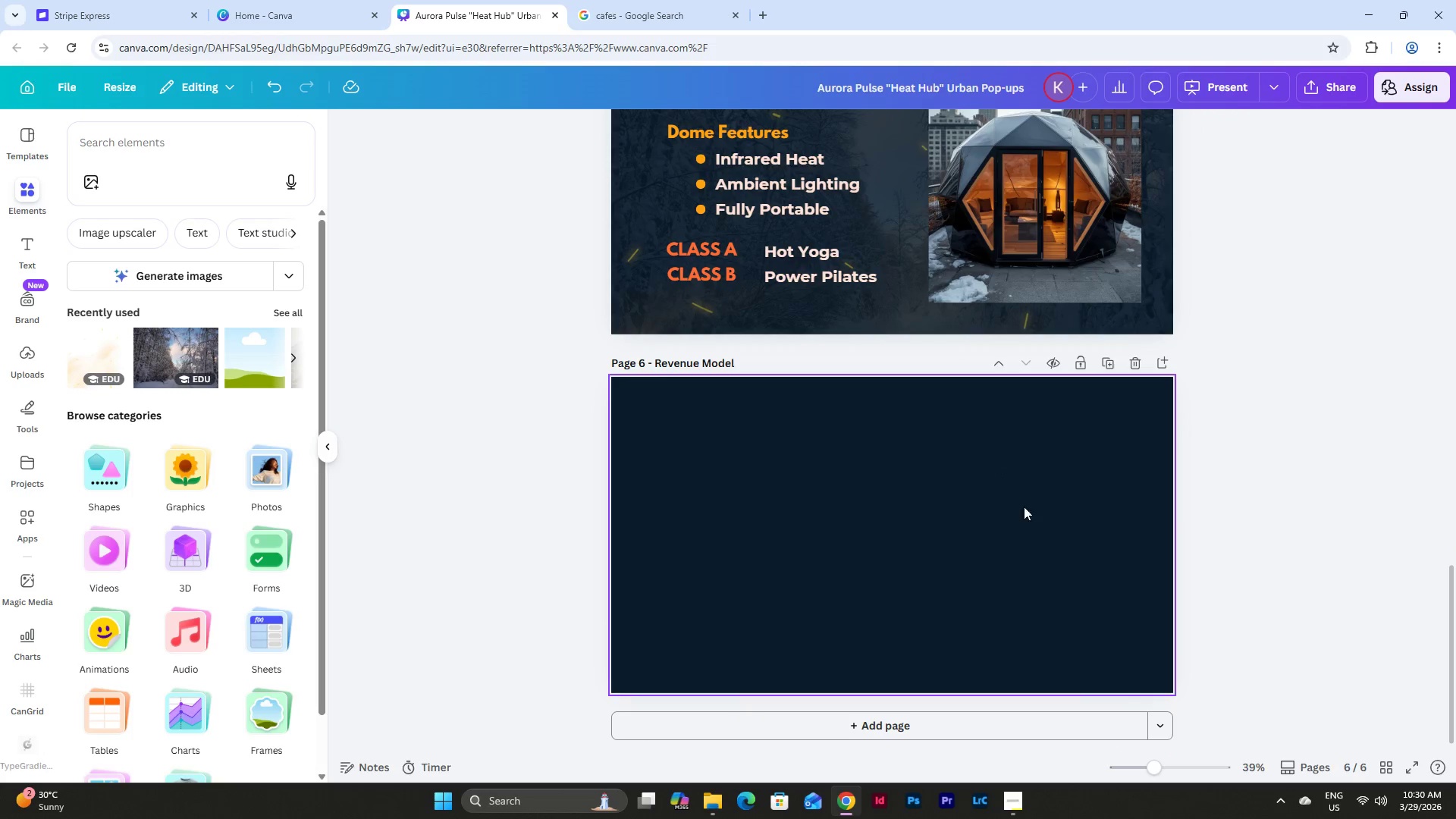 
left_click([1251, 510])